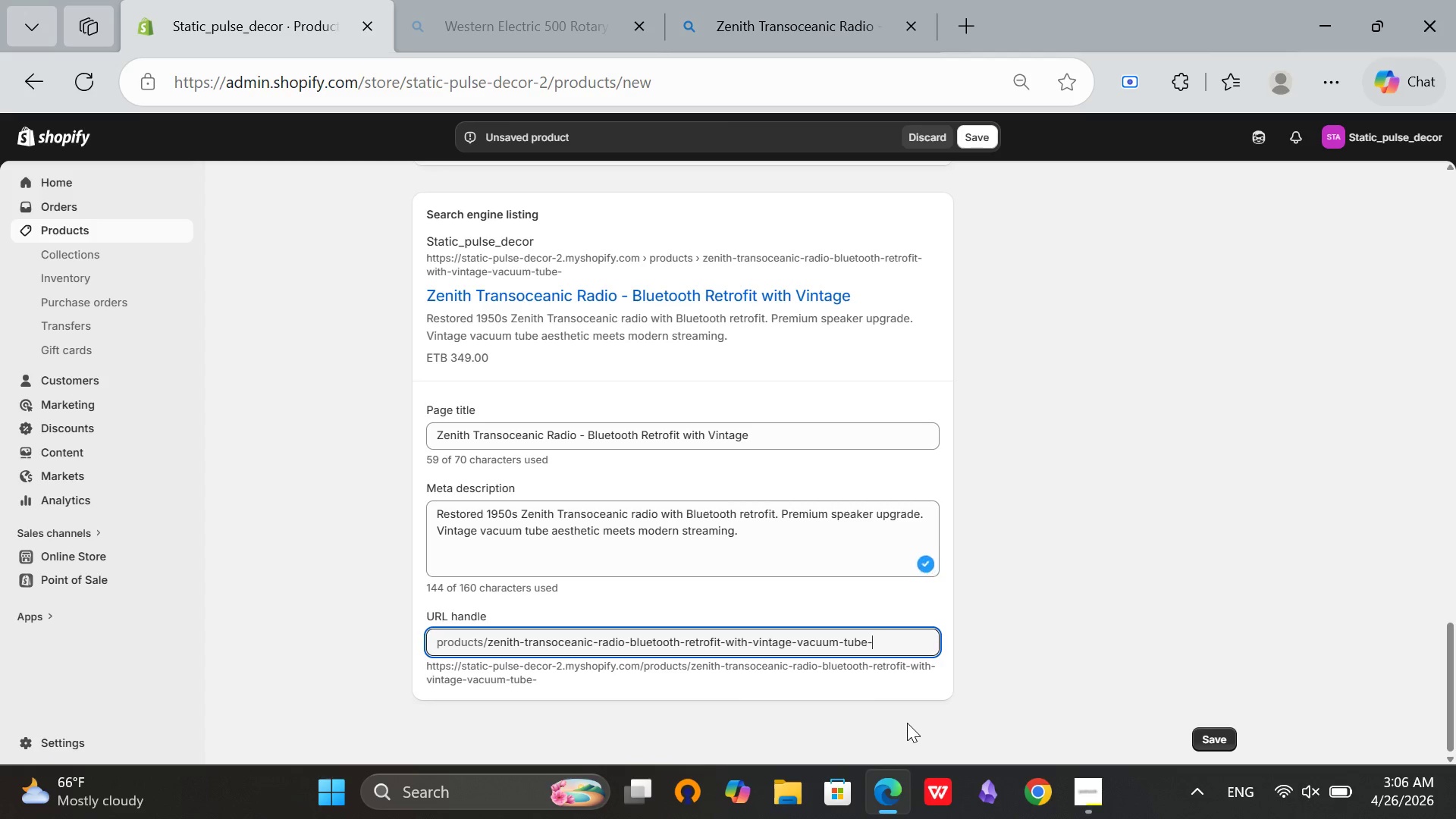 
key(Backspace)
 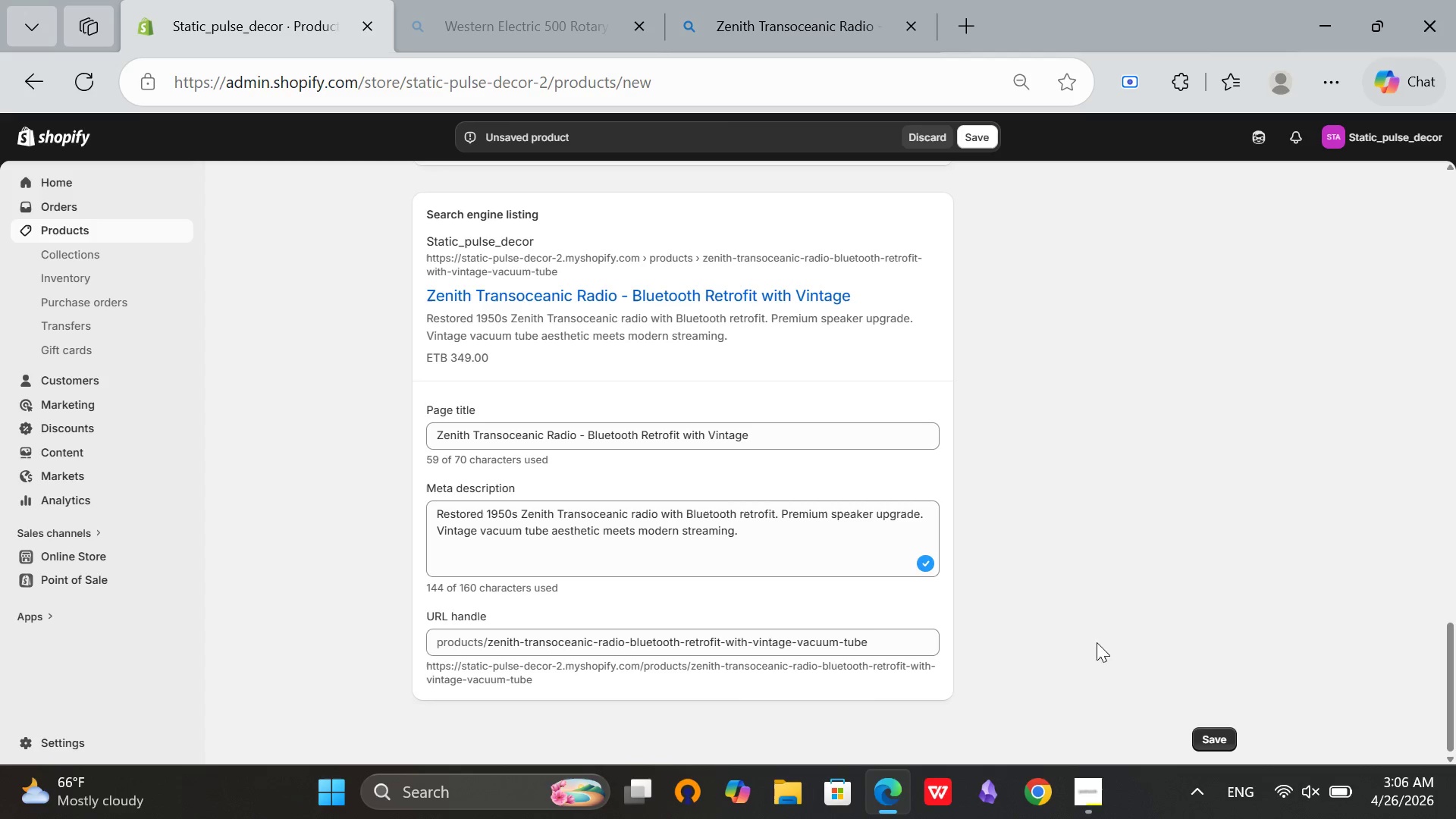 
scroll: coordinate [1021, 625], scroll_direction: up, amount: 26.0
 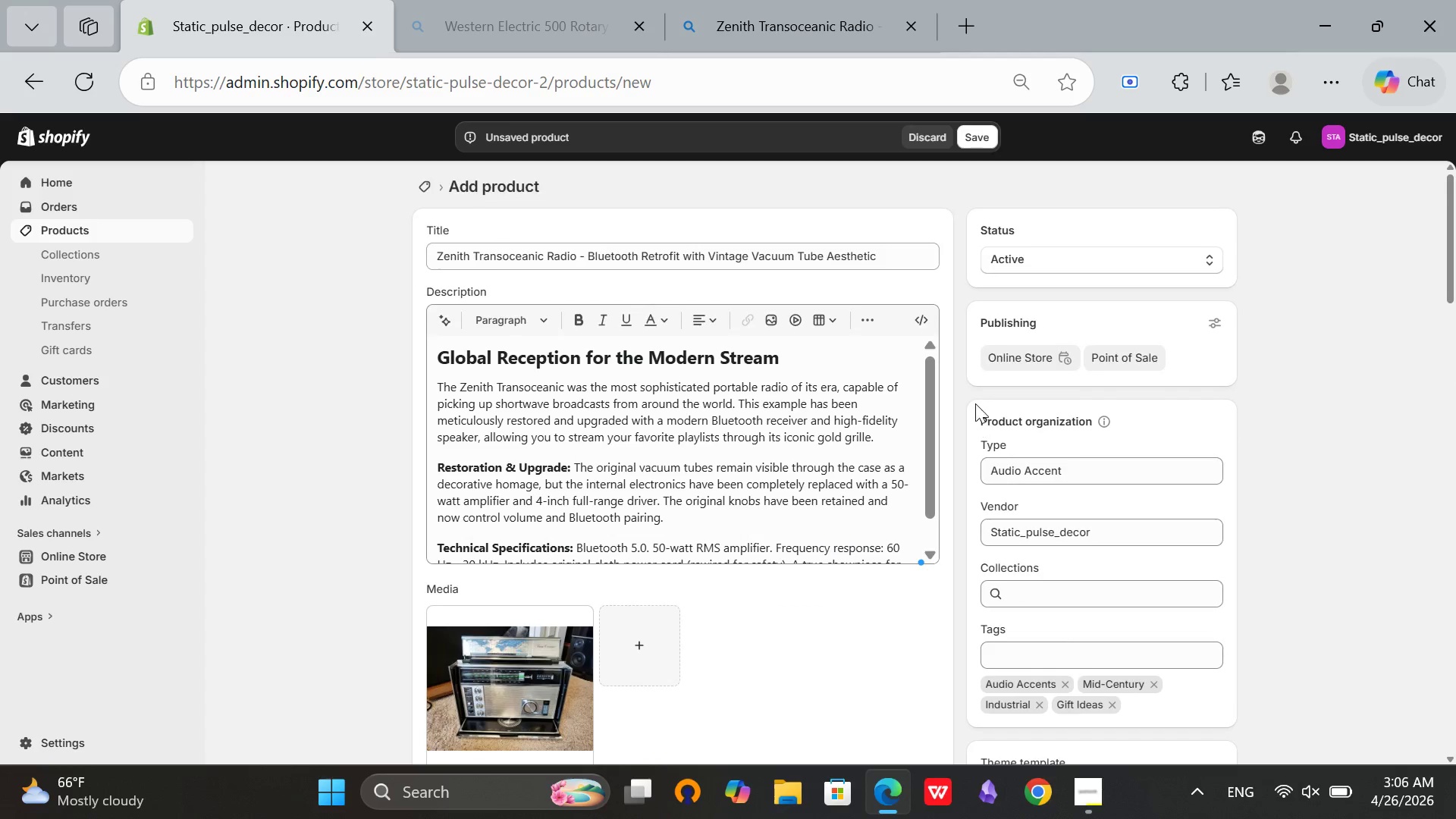 
scroll: coordinate [932, 411], scroll_direction: down, amount: 2.0
 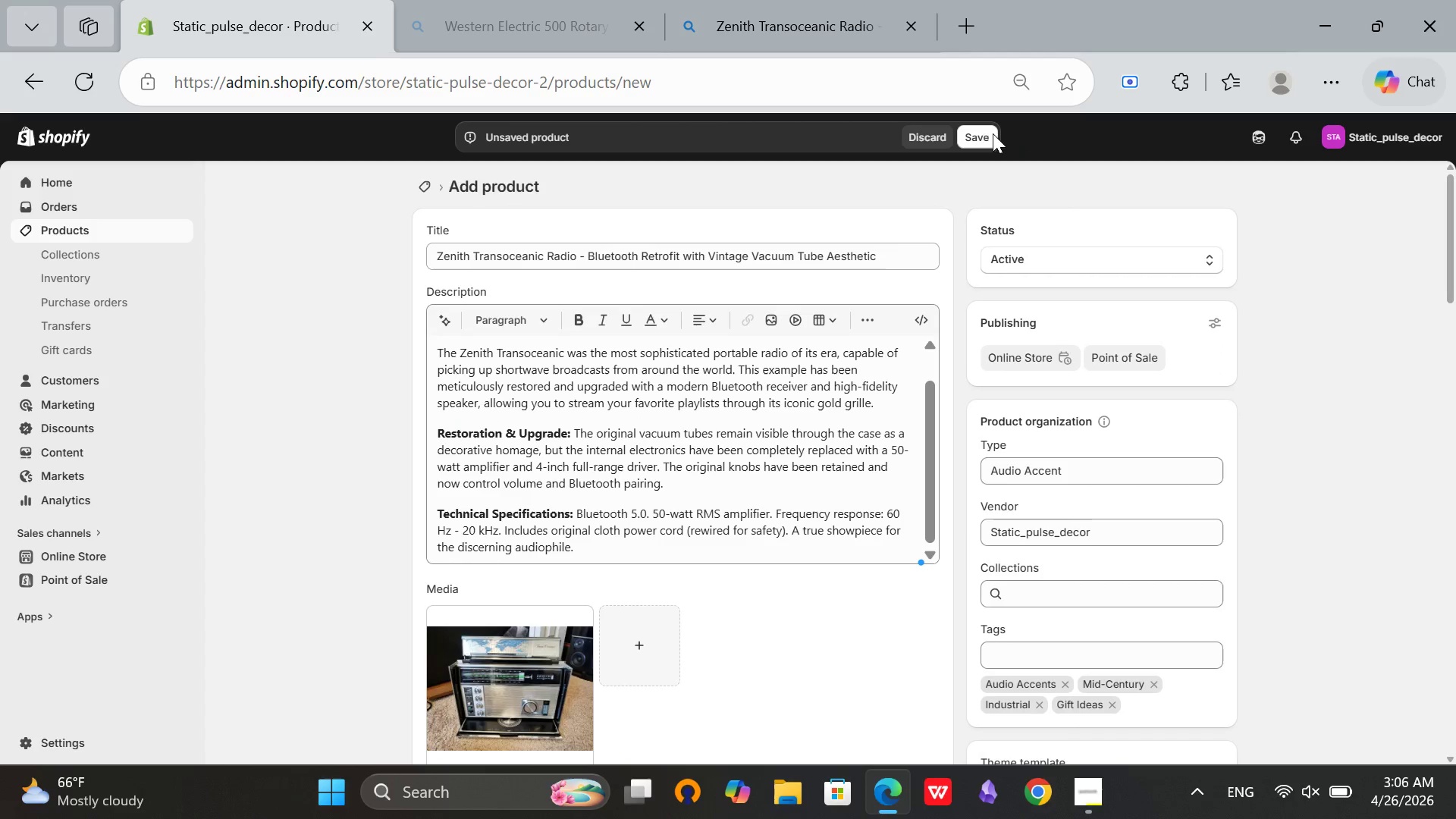 
left_click([984, 134])
 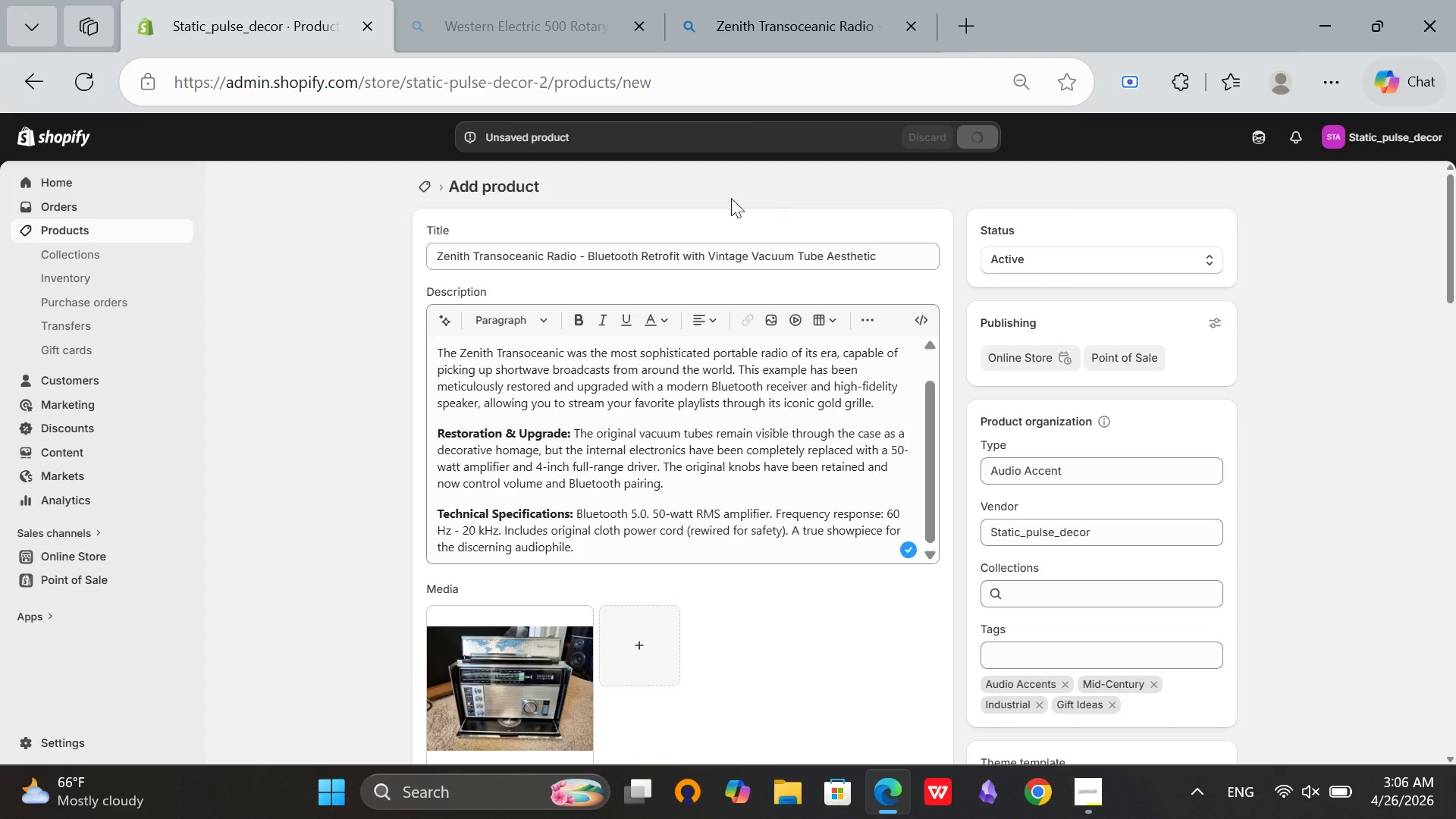 
scroll: coordinate [808, 471], scroll_direction: up, amount: 4.0
 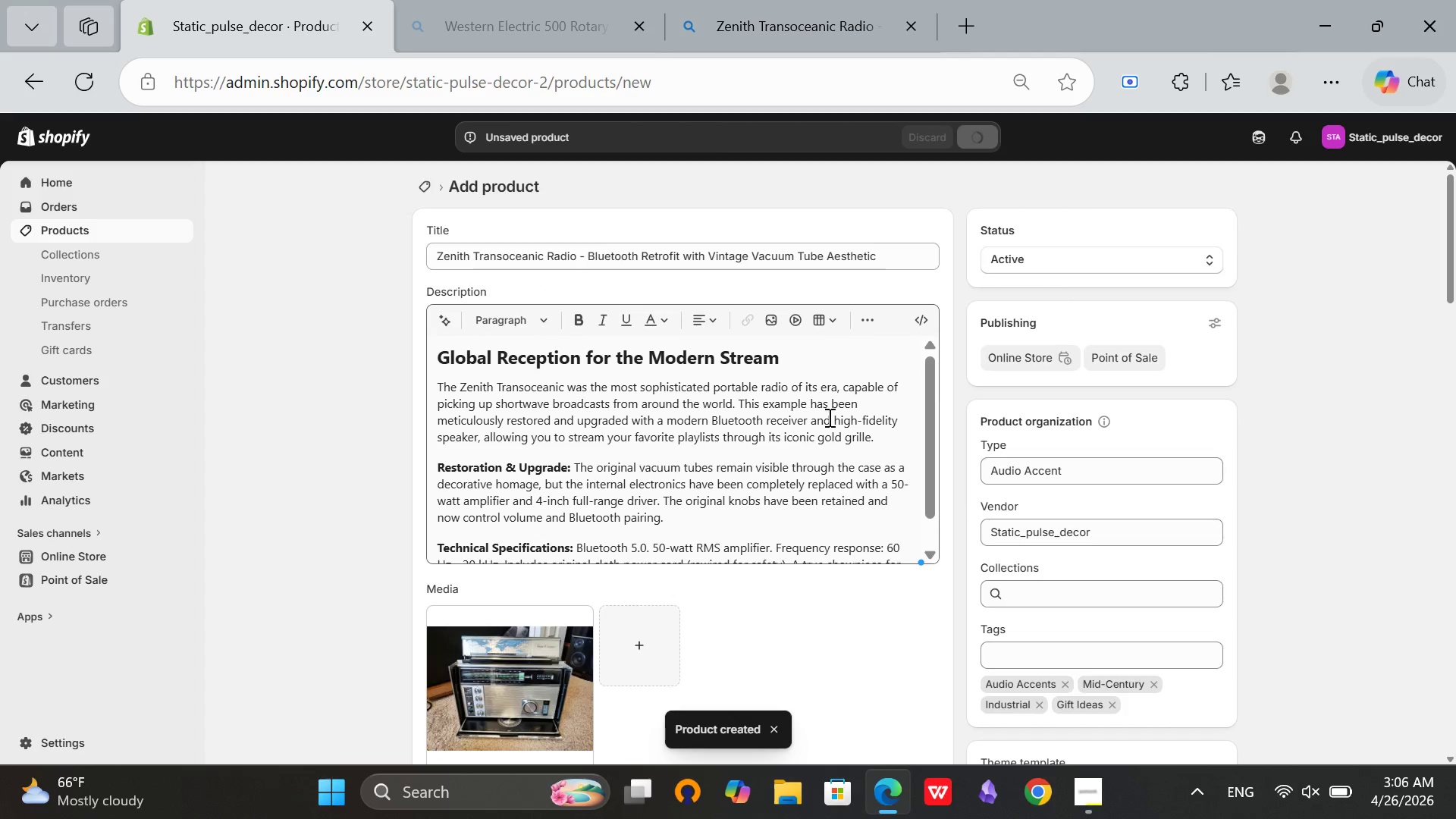 
scroll: coordinate [844, 535], scroll_direction: down, amount: 9.0
 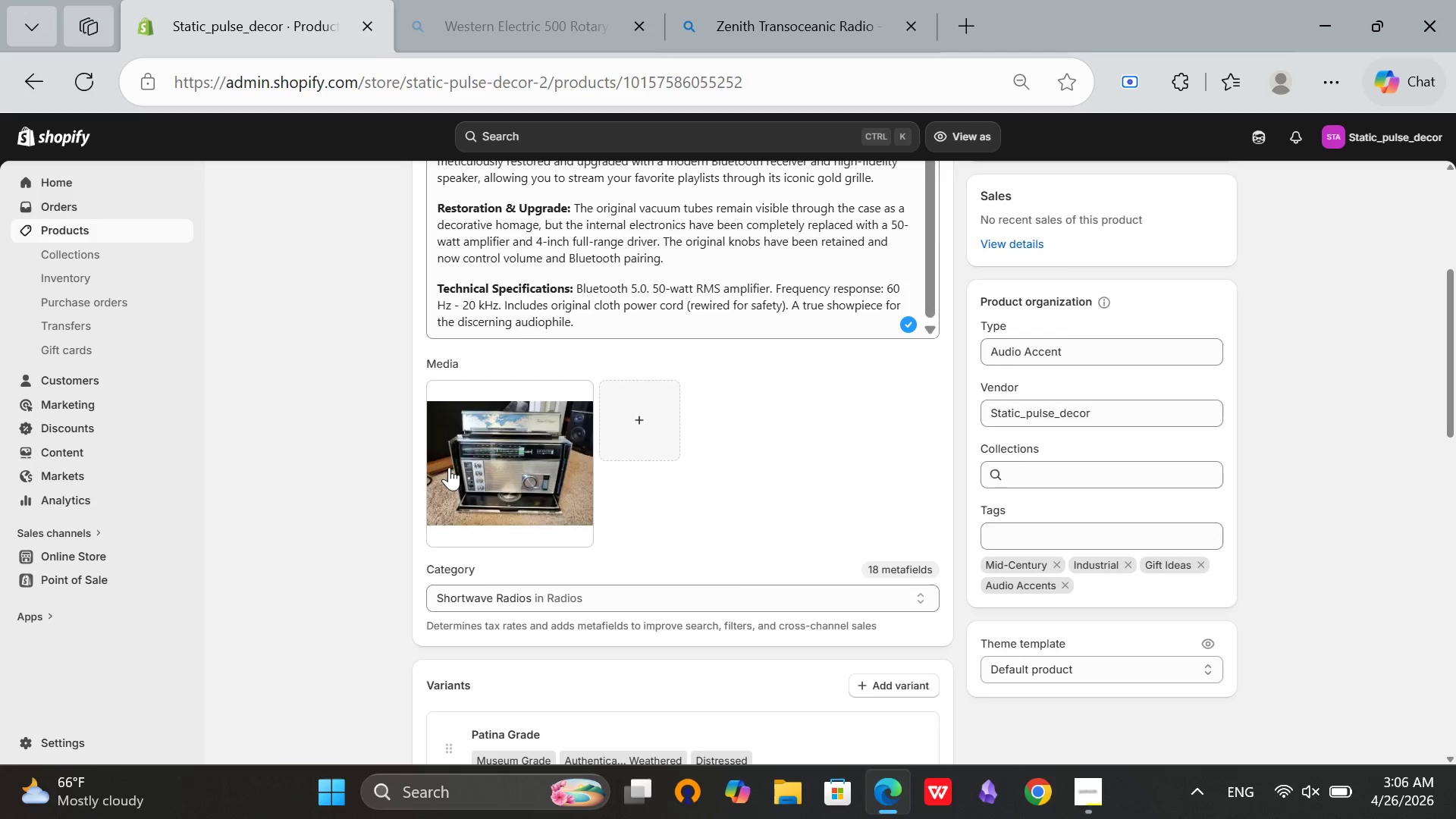 
left_click([468, 465])
 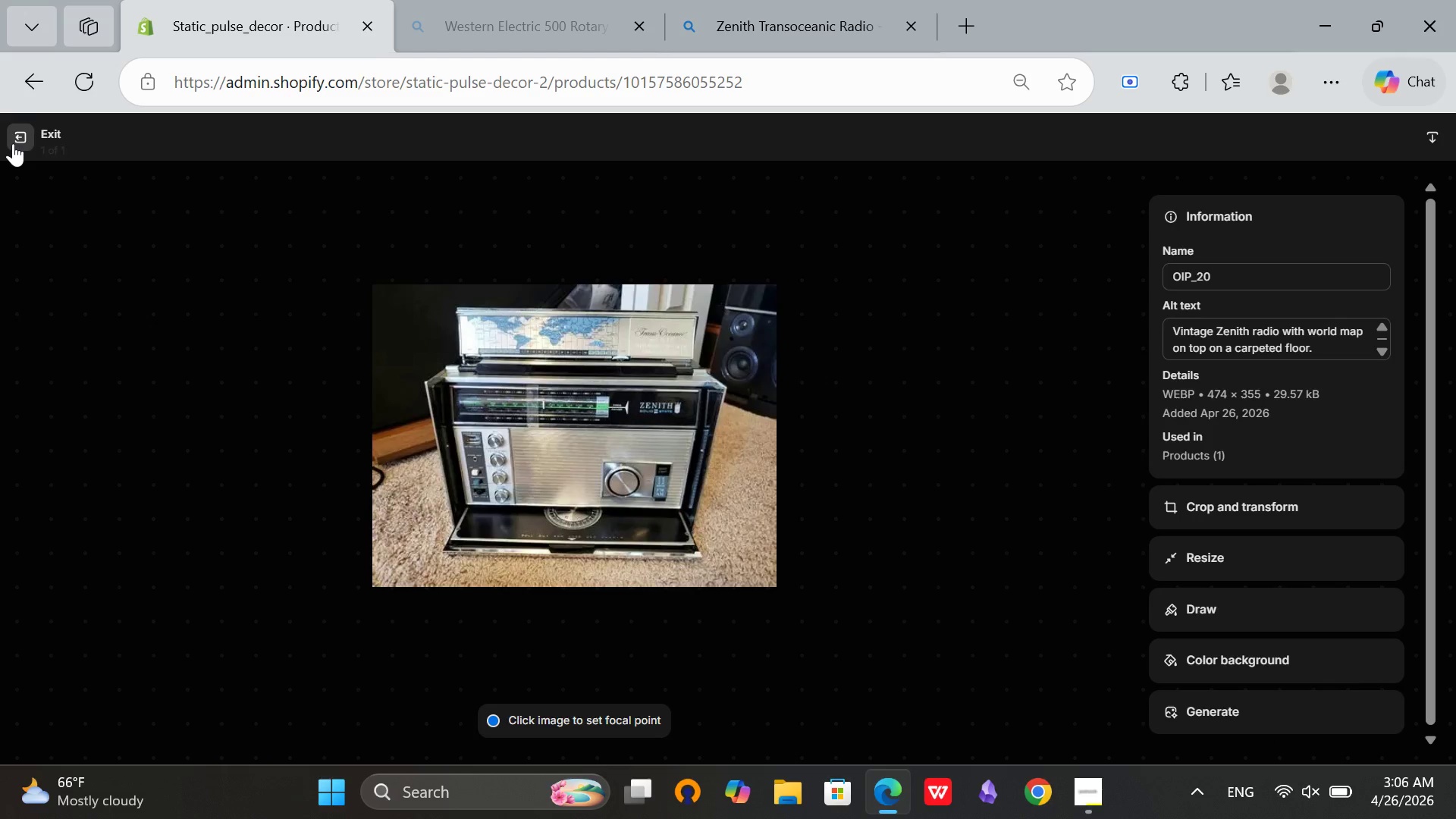 
left_click([18, 140])
 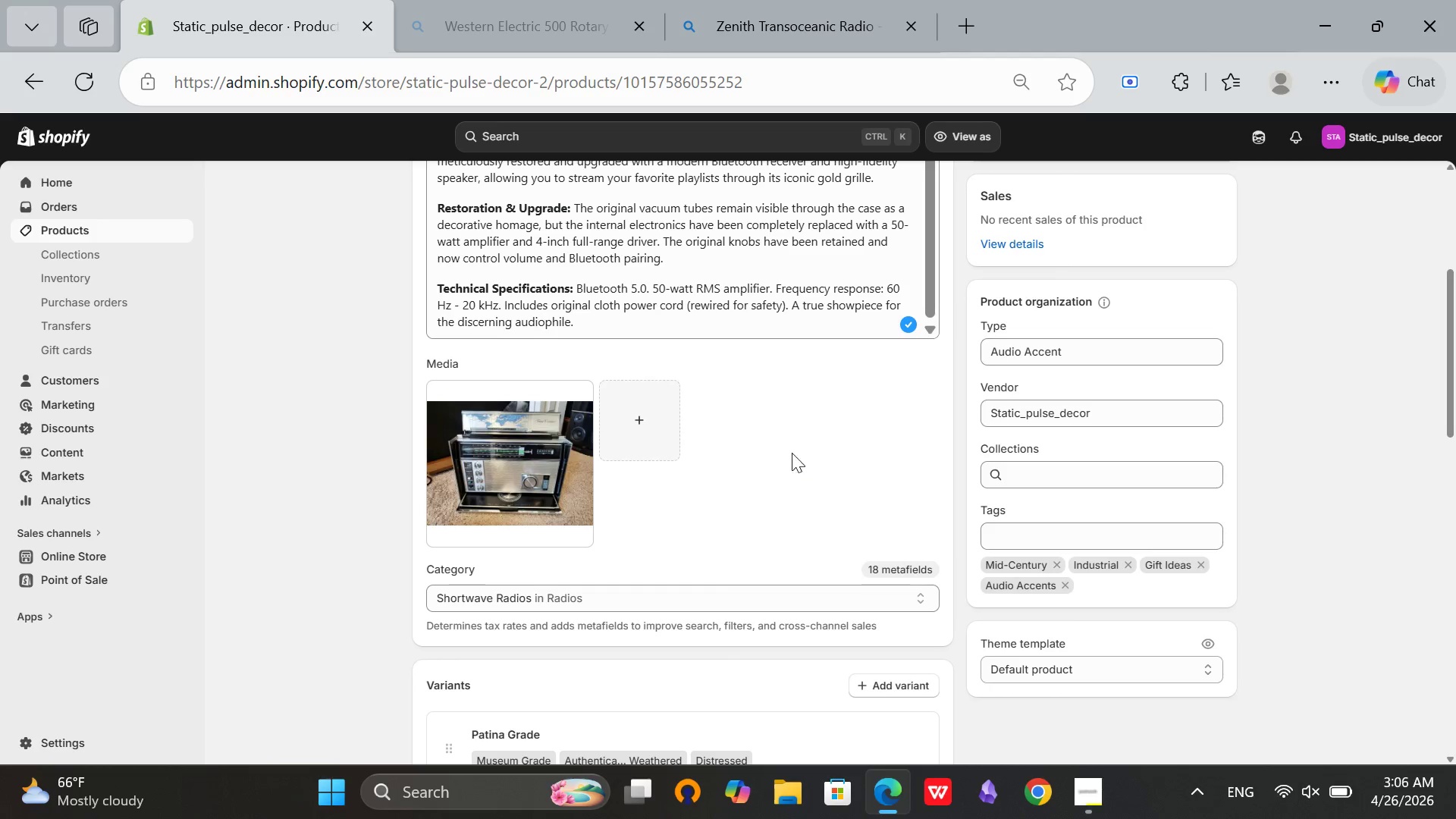 
scroll: coordinate [775, 450], scroll_direction: up, amount: 9.0
 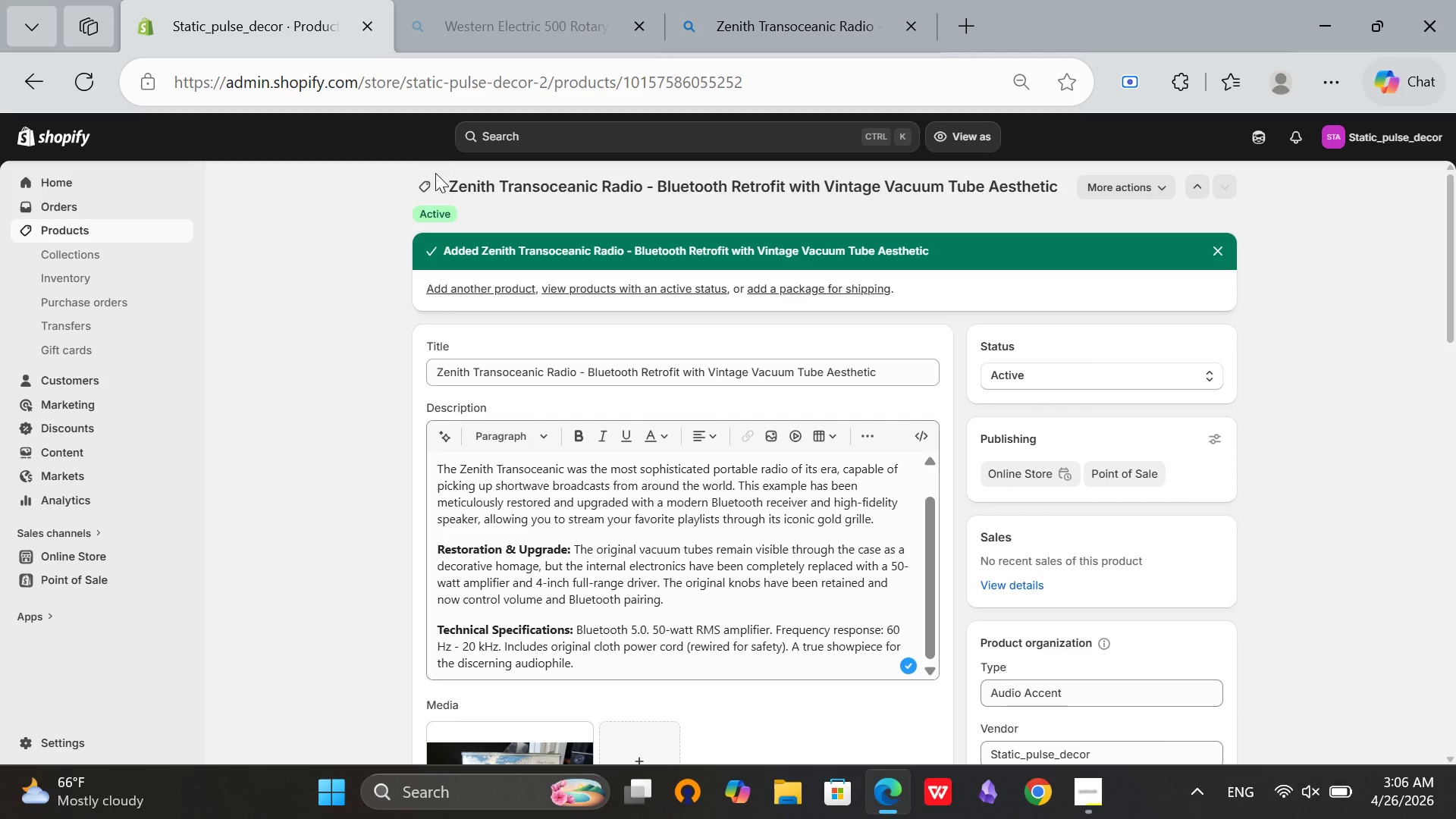 
left_click([429, 177])
 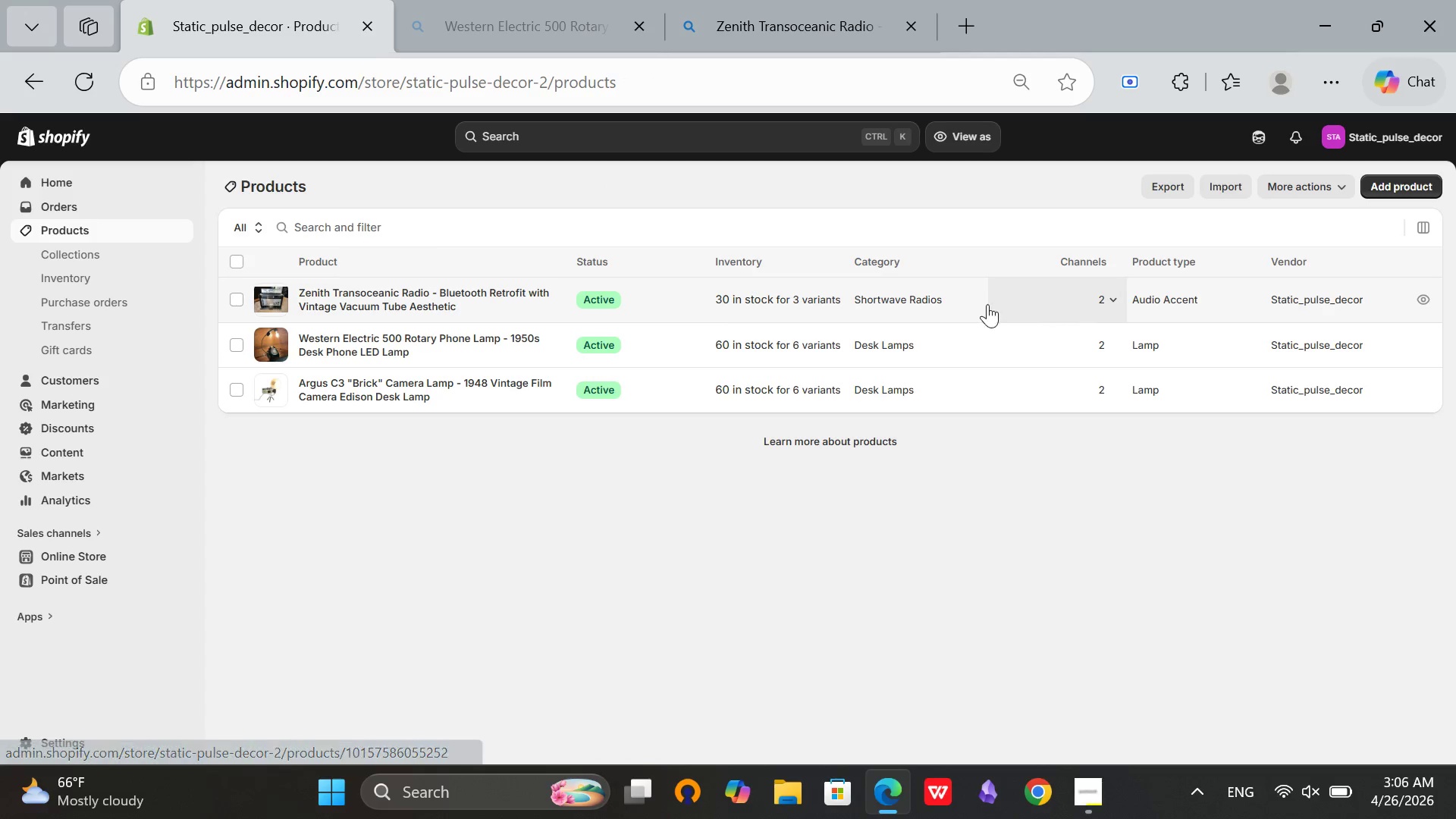 
wait(7.42)
 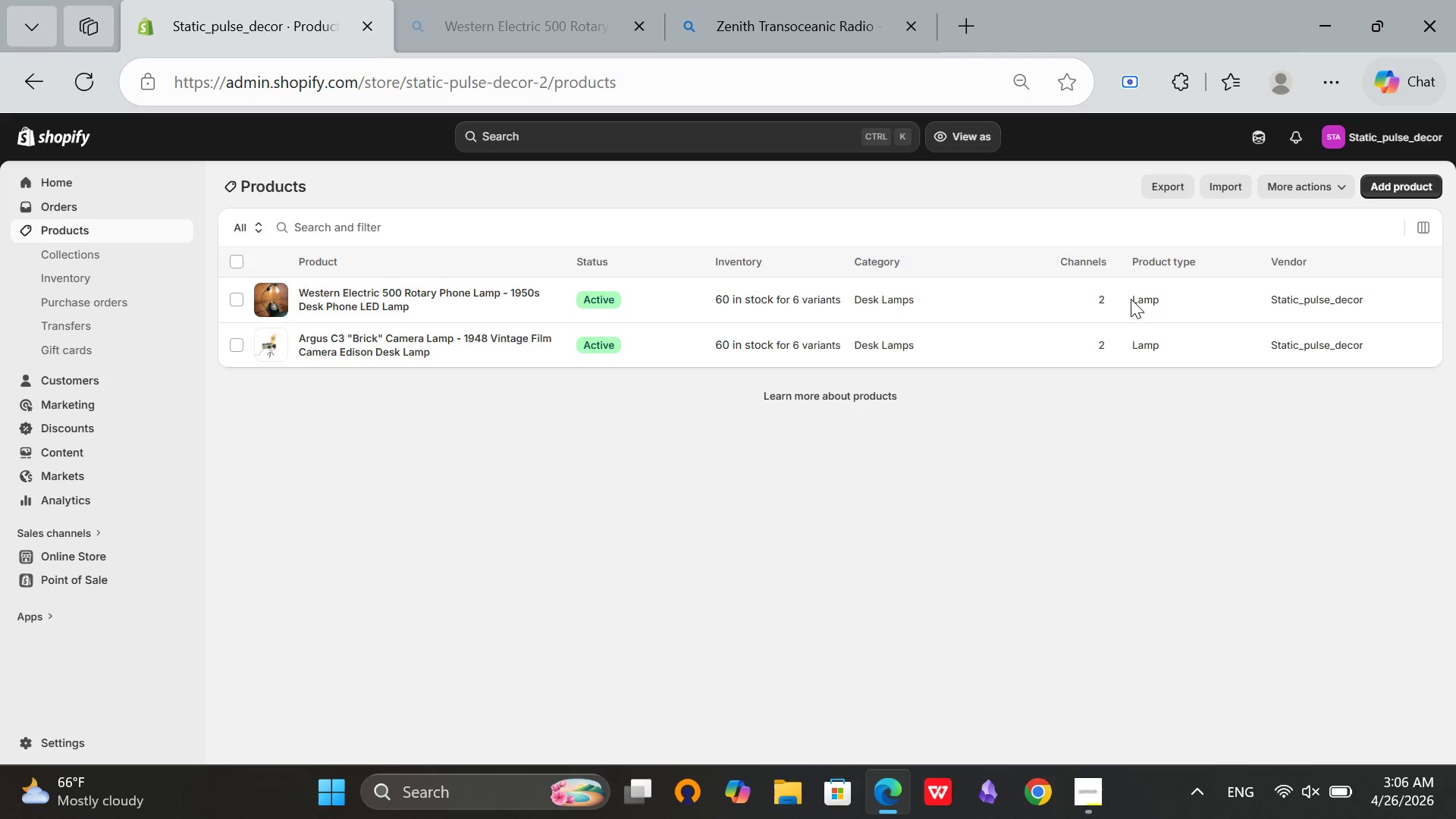 
left_click([1392, 179])
 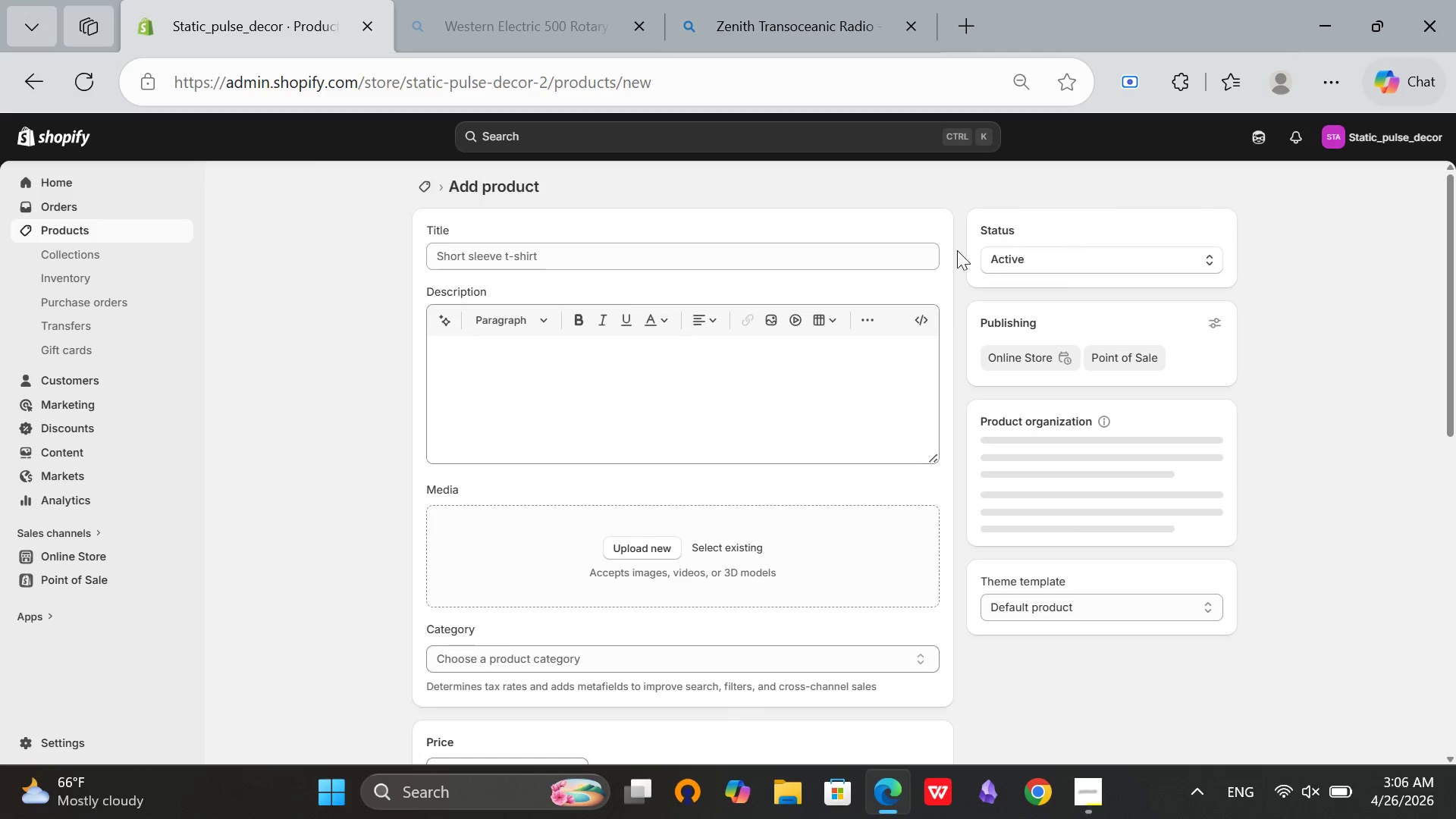 
left_click([1084, 781])